 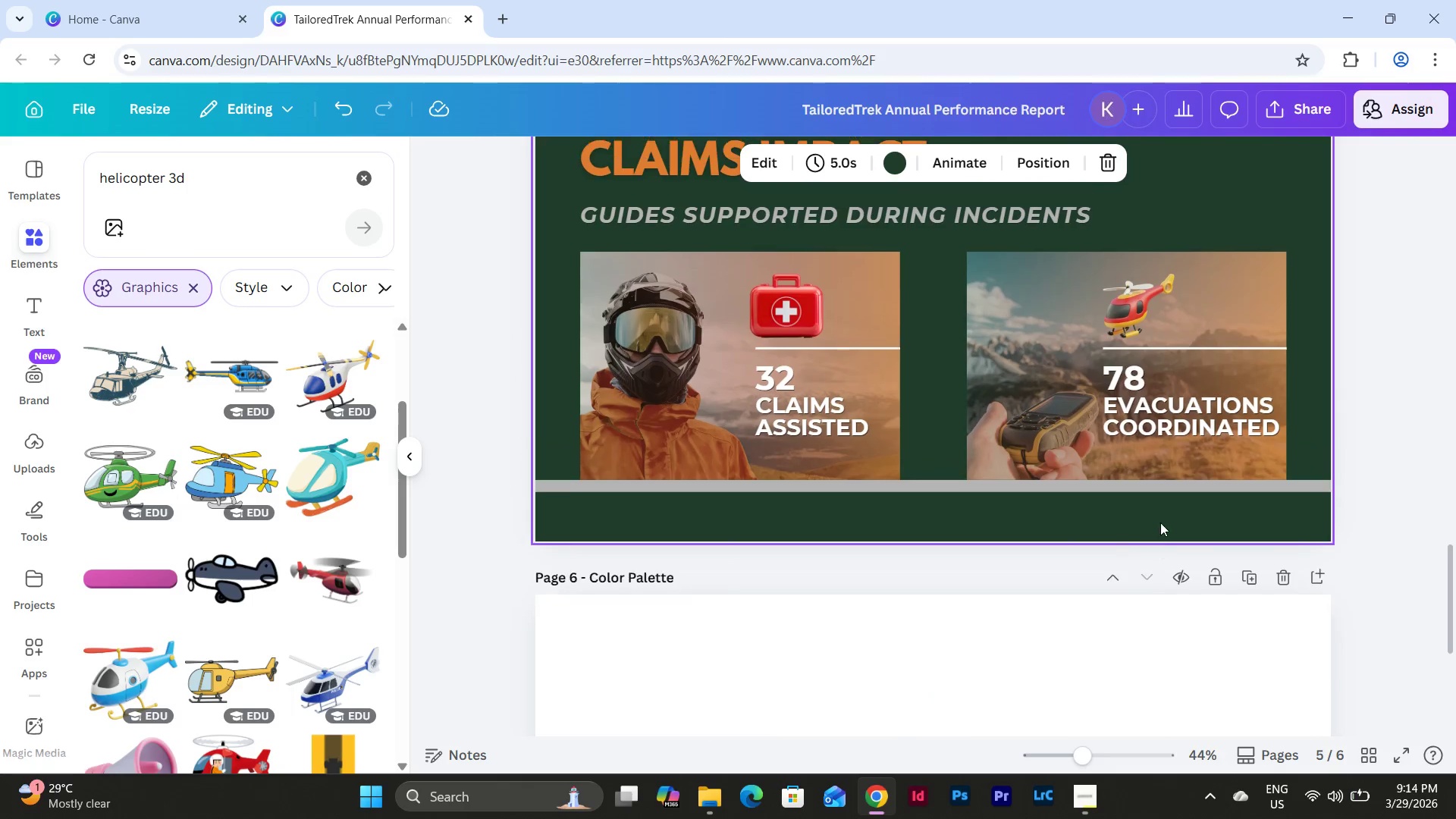 
scroll: coordinate [1063, 444], scroll_direction: up, amount: 7.0
 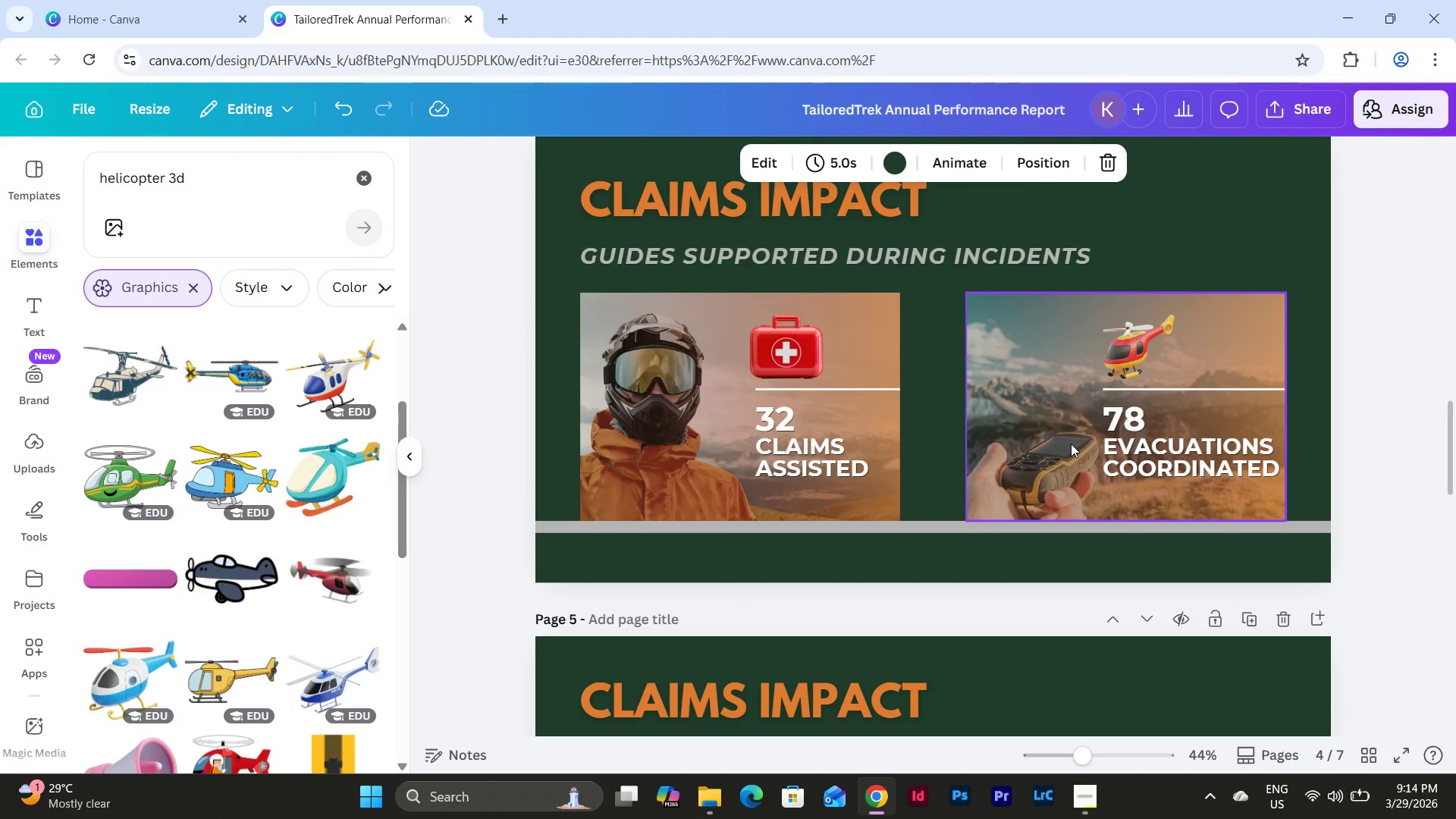 
scroll: coordinate [1088, 438], scroll_direction: down, amount: 2.0
 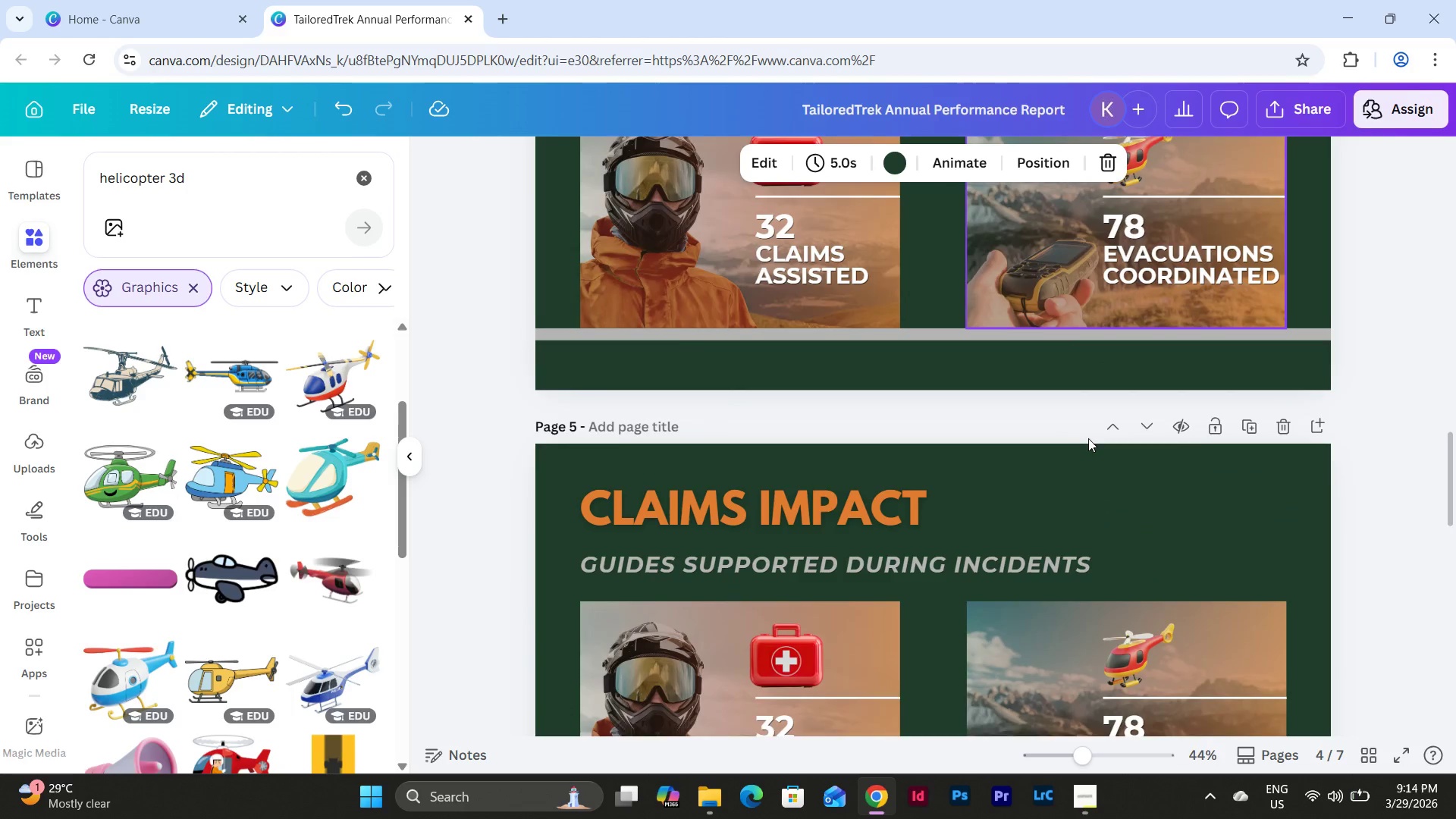 
key(Control+Z)
 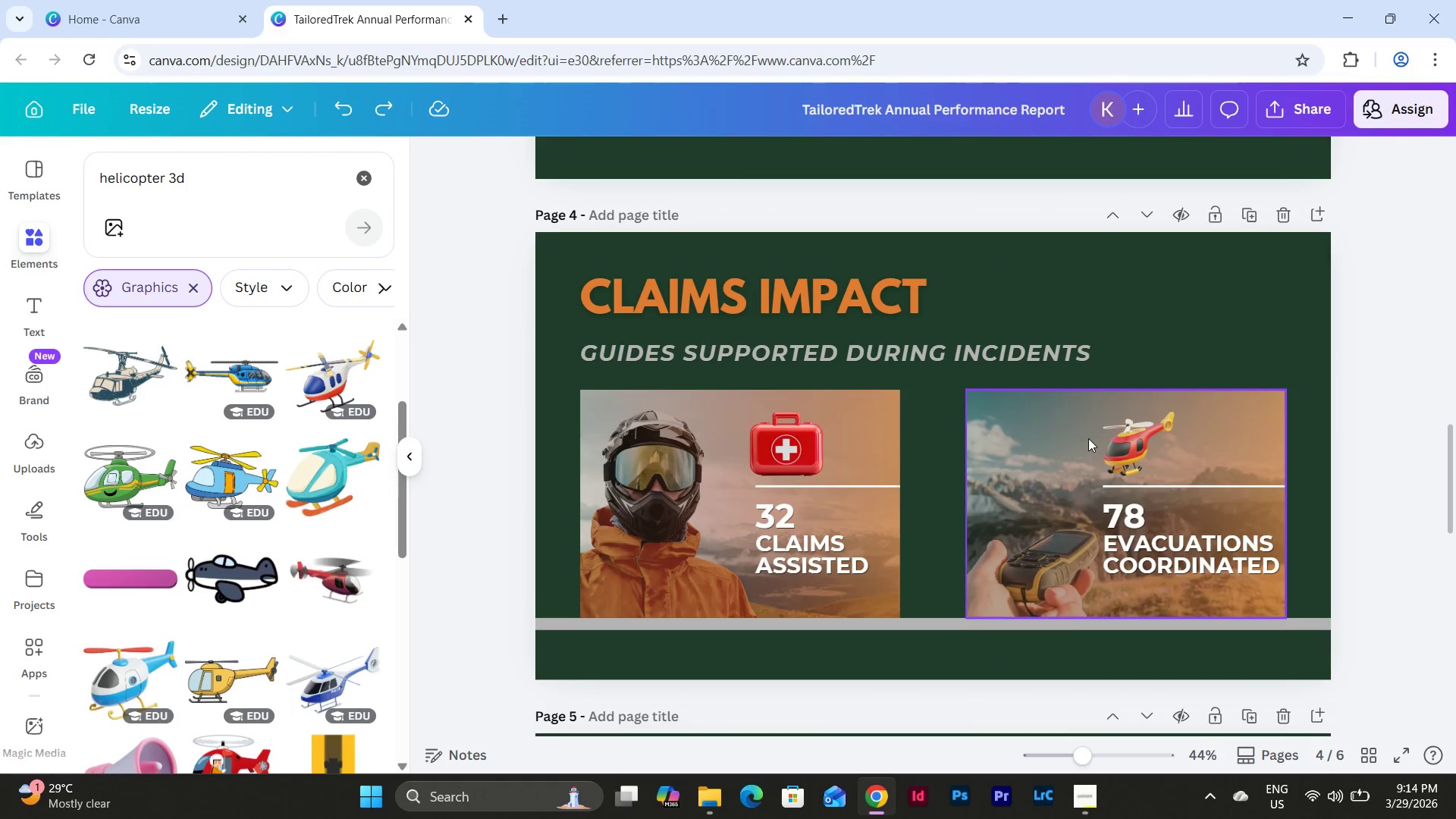 
scroll: coordinate [1088, 438], scroll_direction: down, amount: 5.0
 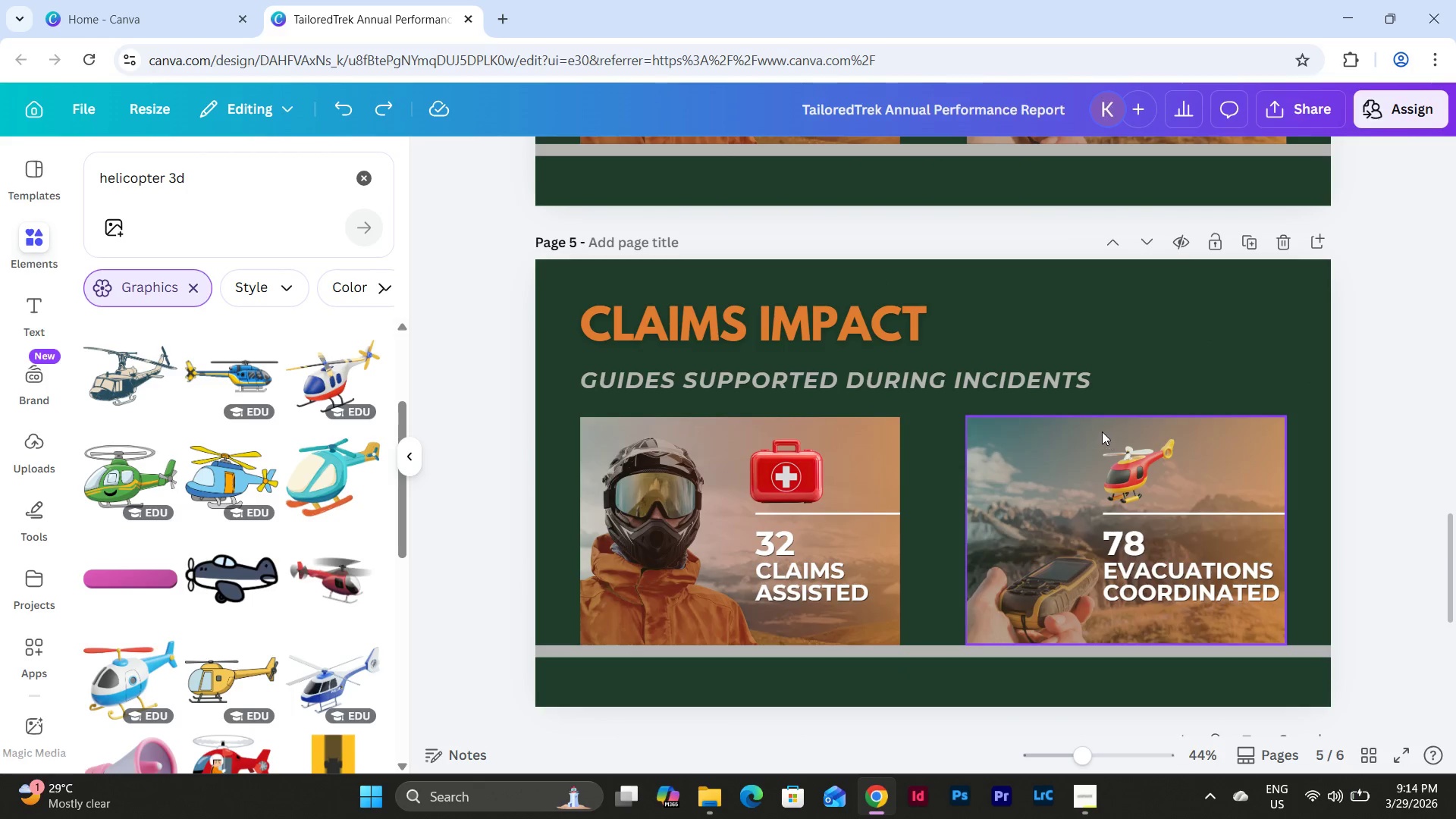 
scroll: coordinate [1102, 430], scroll_direction: up, amount: 12.0
 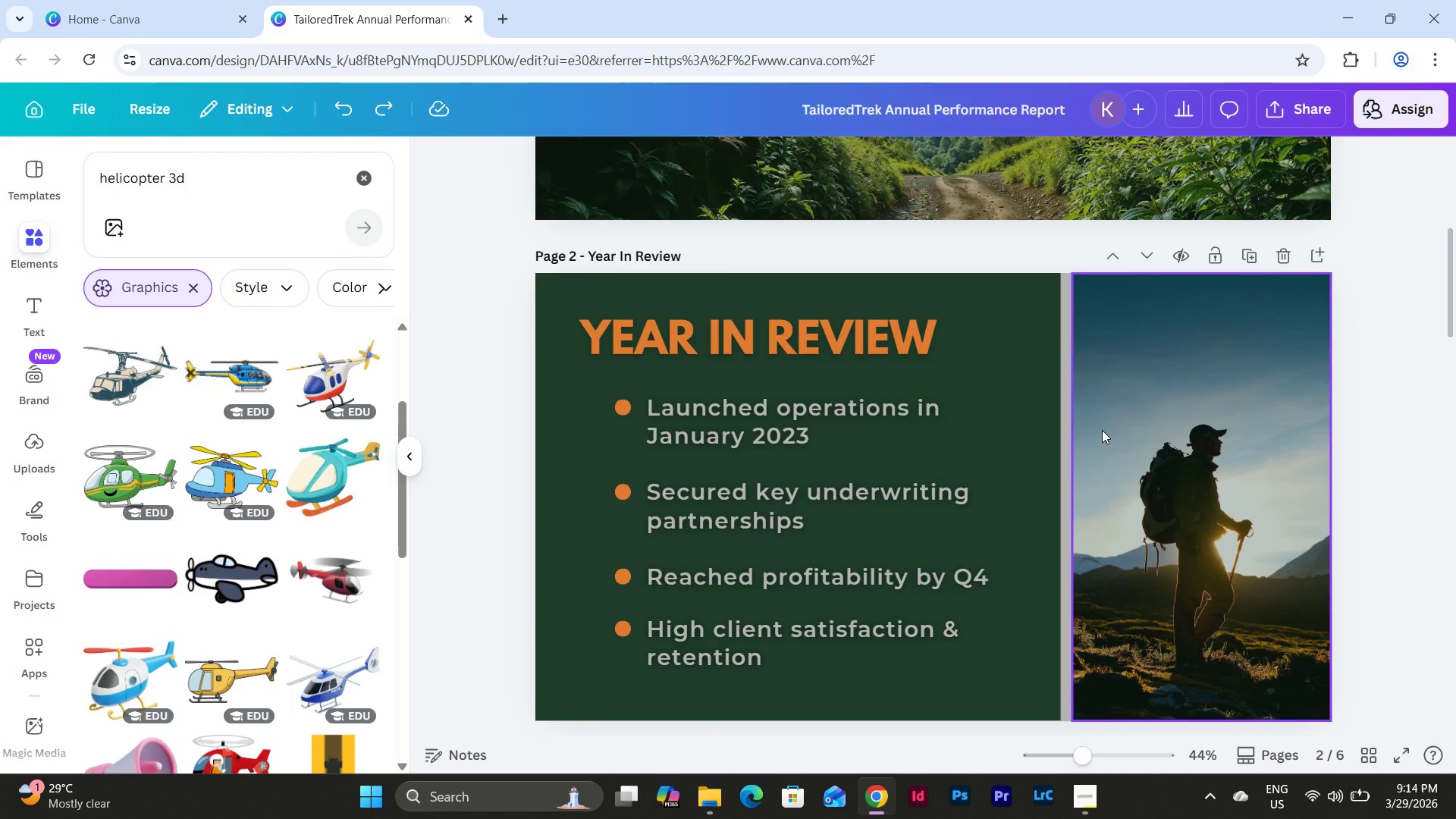 
scroll: coordinate [1102, 430], scroll_direction: down, amount: 3.0
 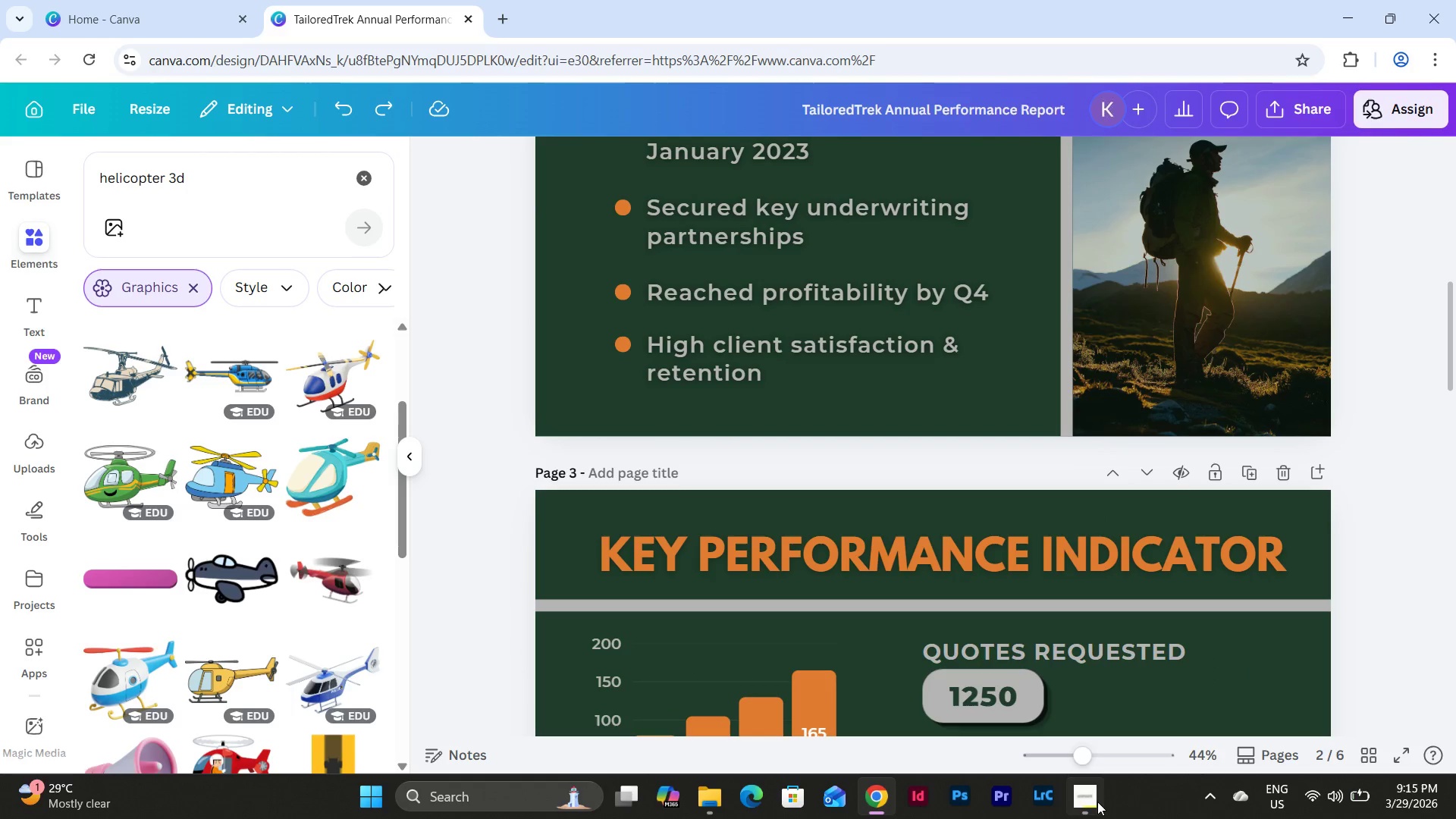 
left_click([1089, 801])